 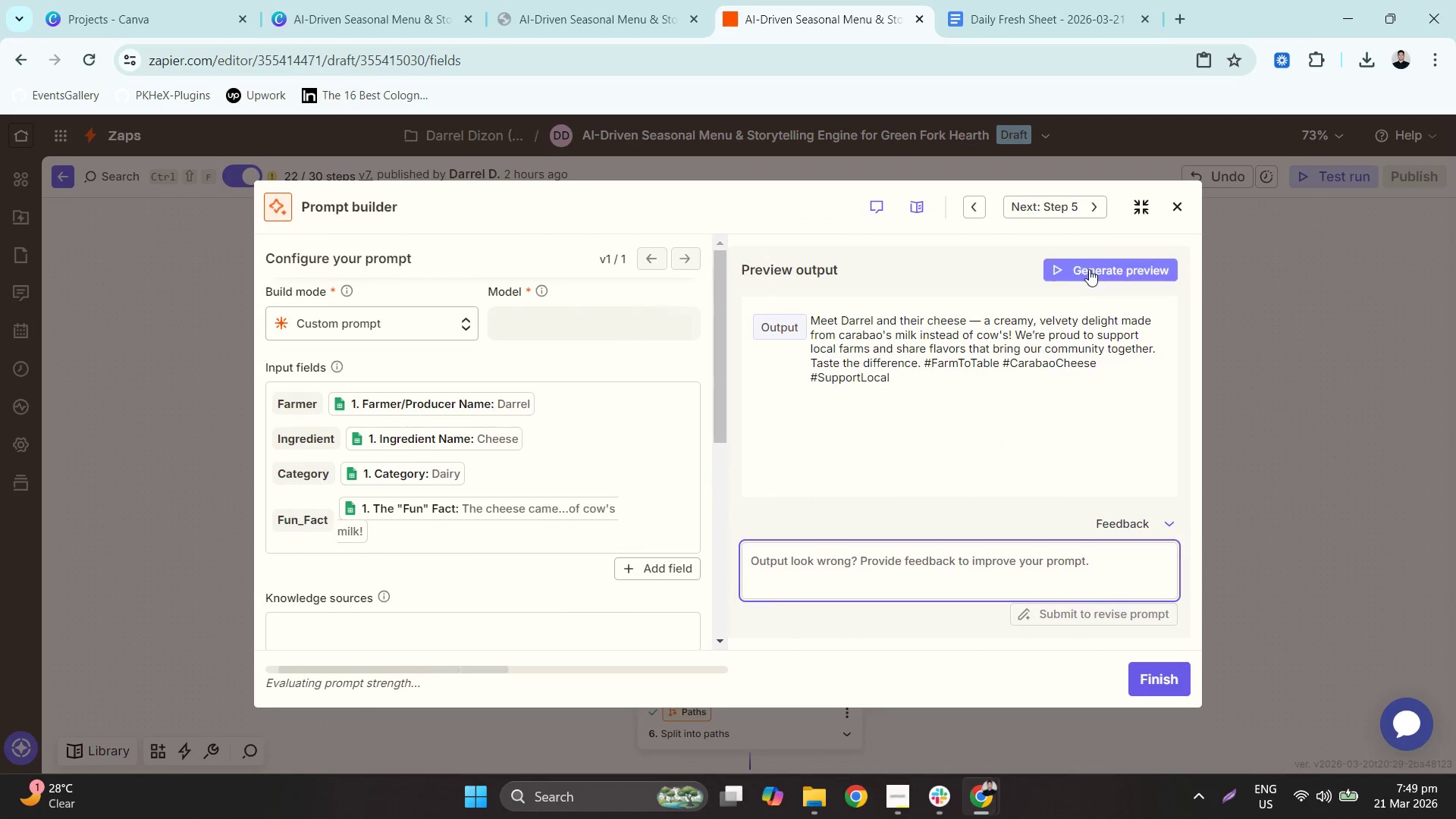 
left_click([1185, 196])
 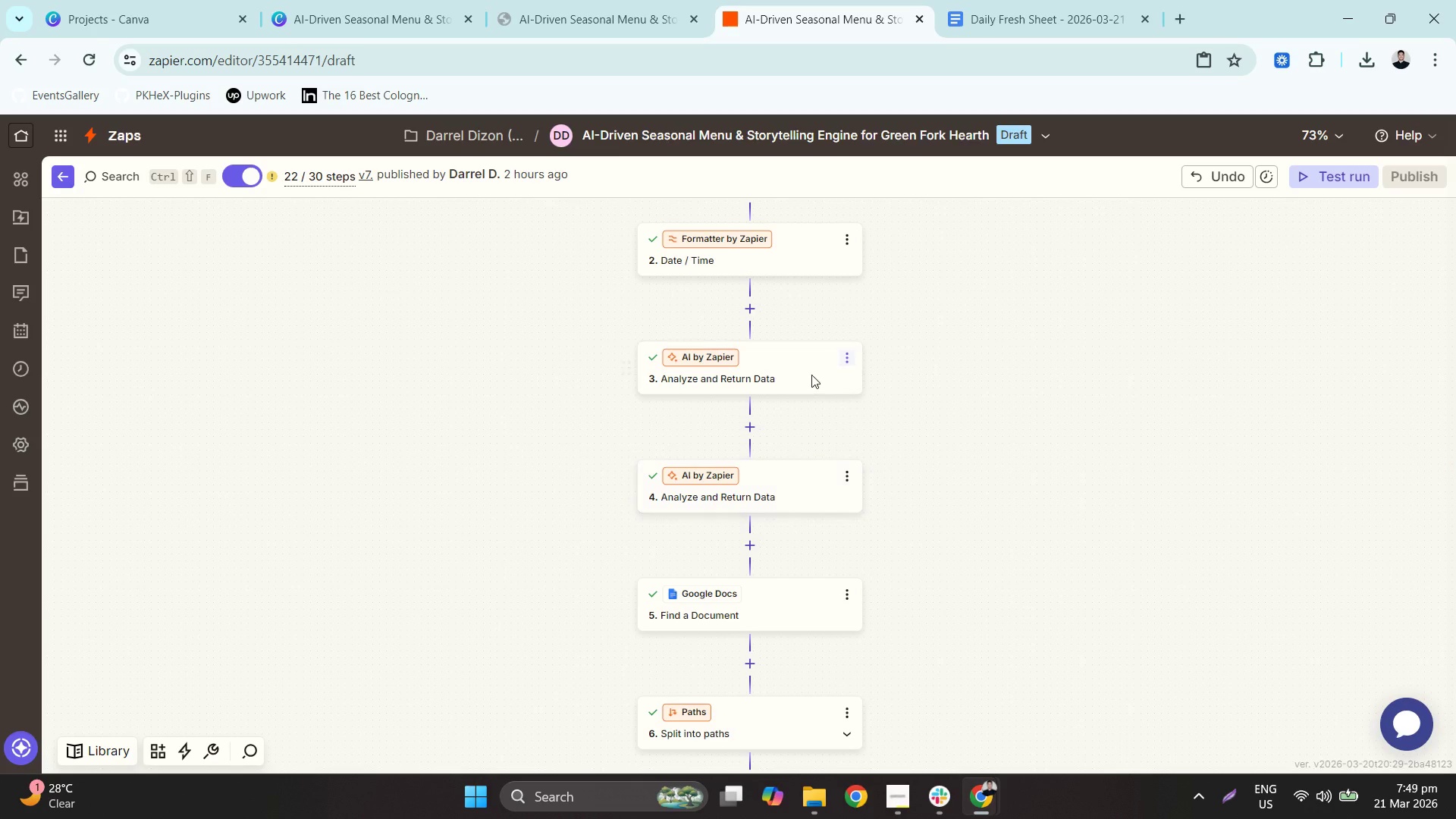 
left_click([788, 375])
 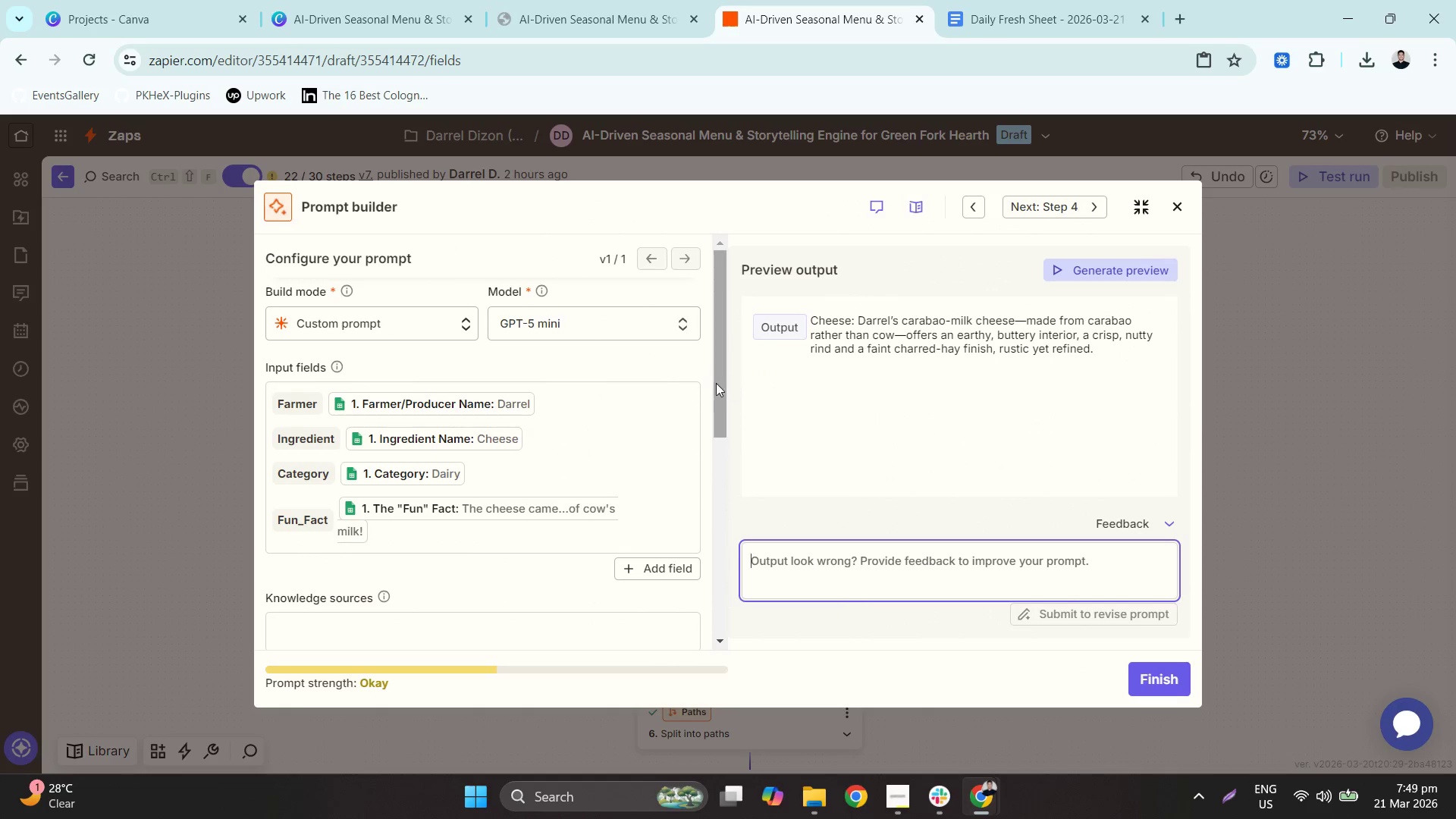 
left_click_drag(start_coordinate=[718, 351], to_coordinate=[724, 580])
 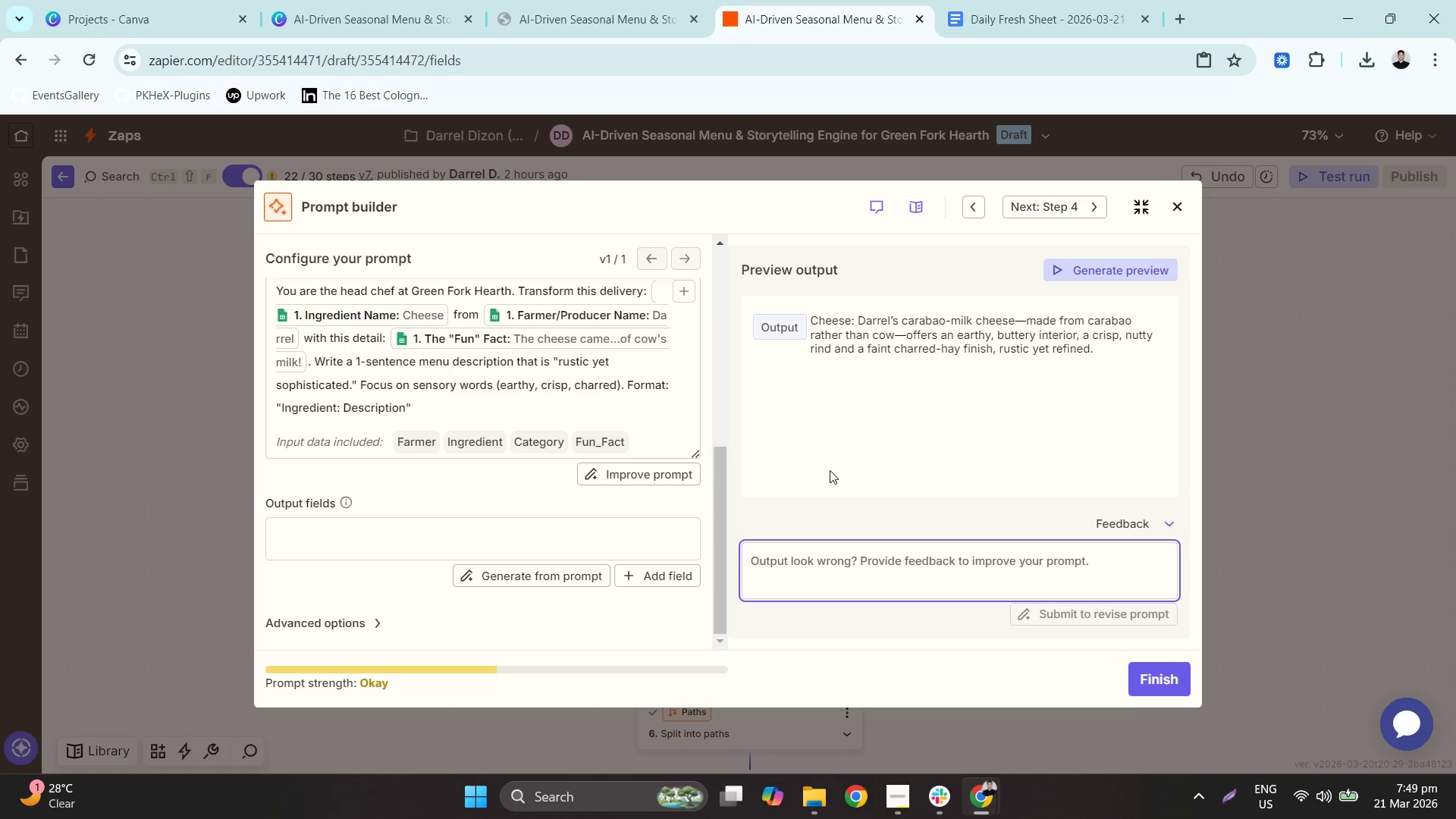 
wait(9.38)
 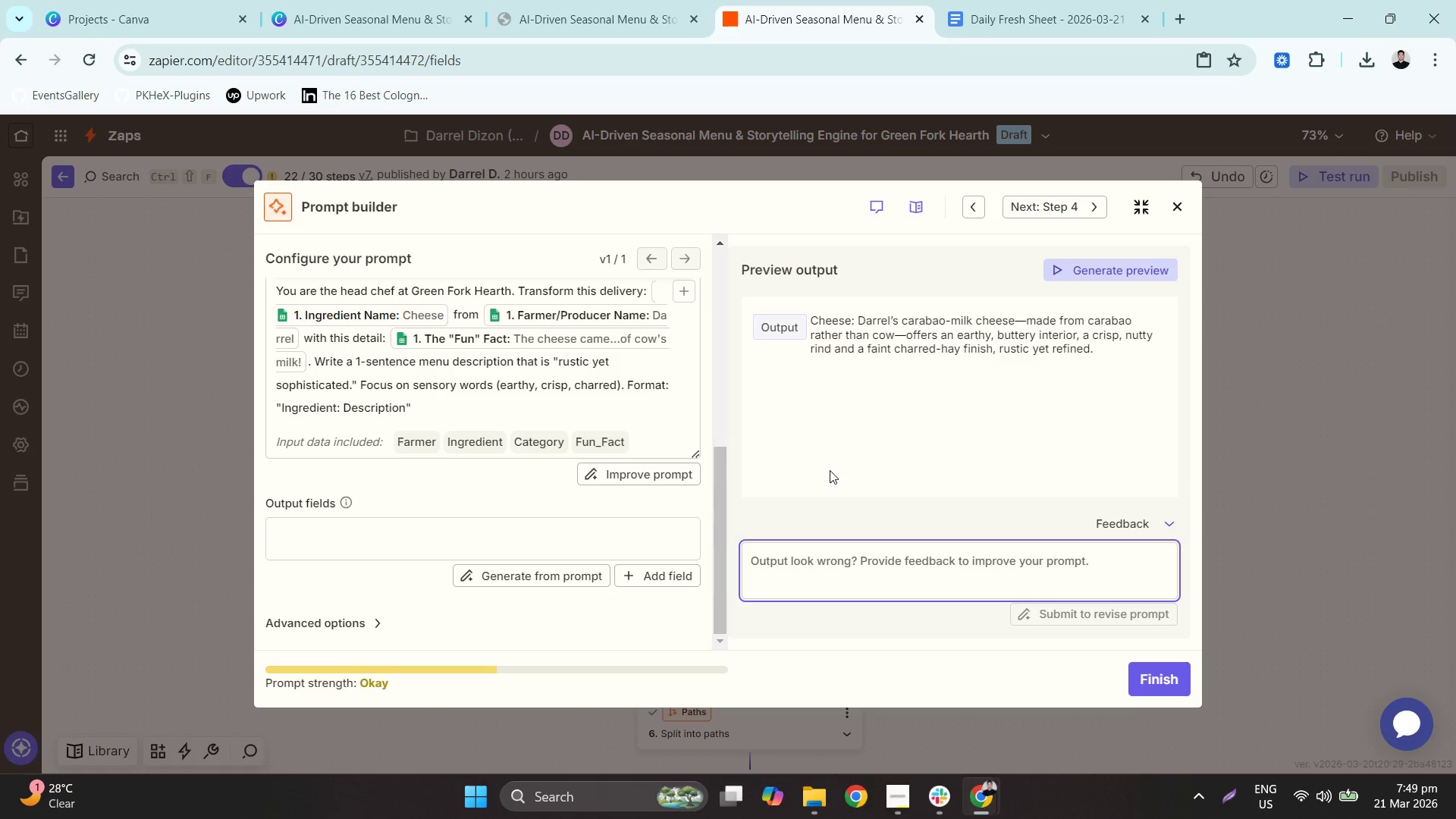 
scroll: coordinate [607, 498], scroll_direction: up, amount: 4.0
 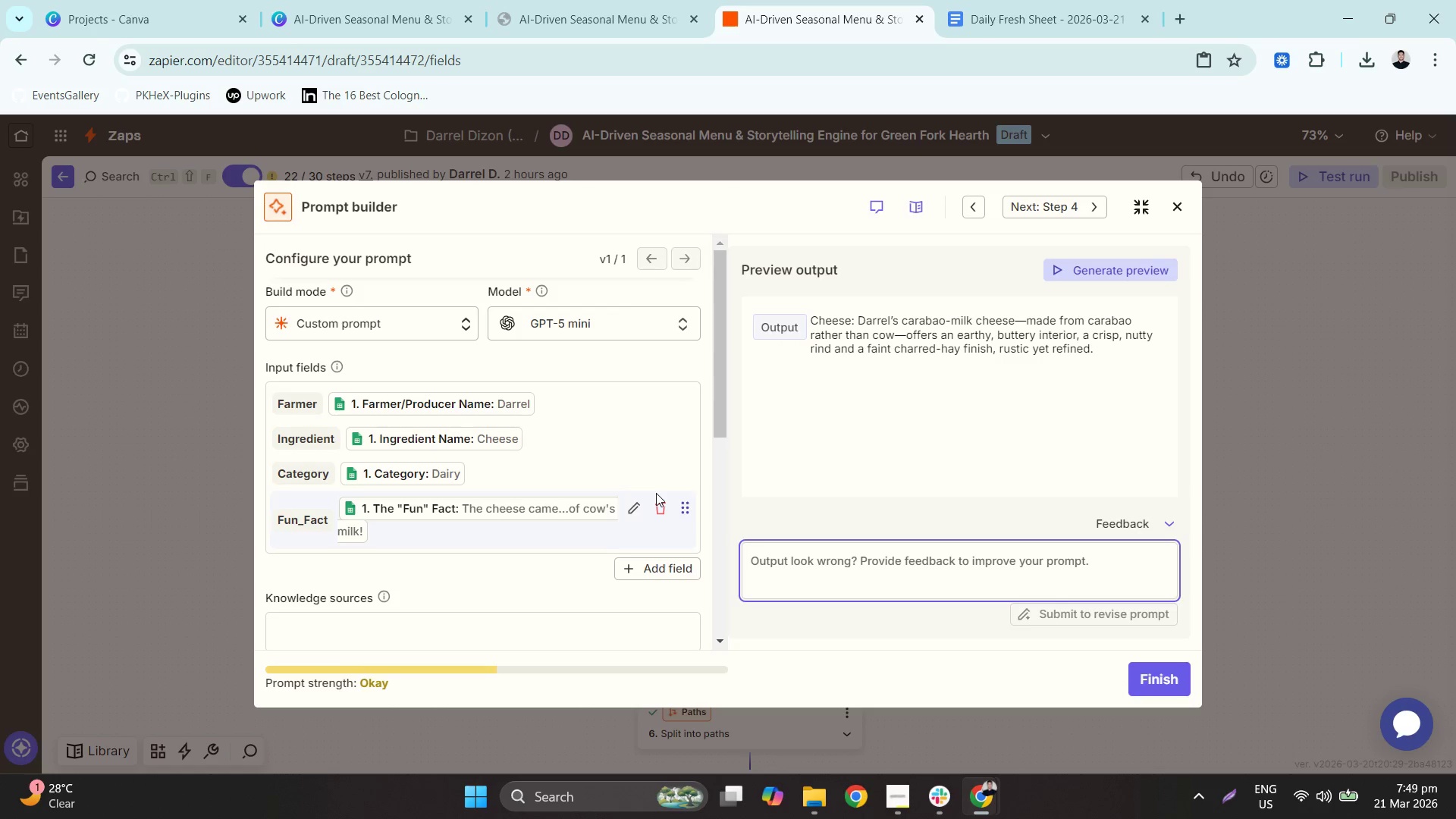 
wait(12.61)
 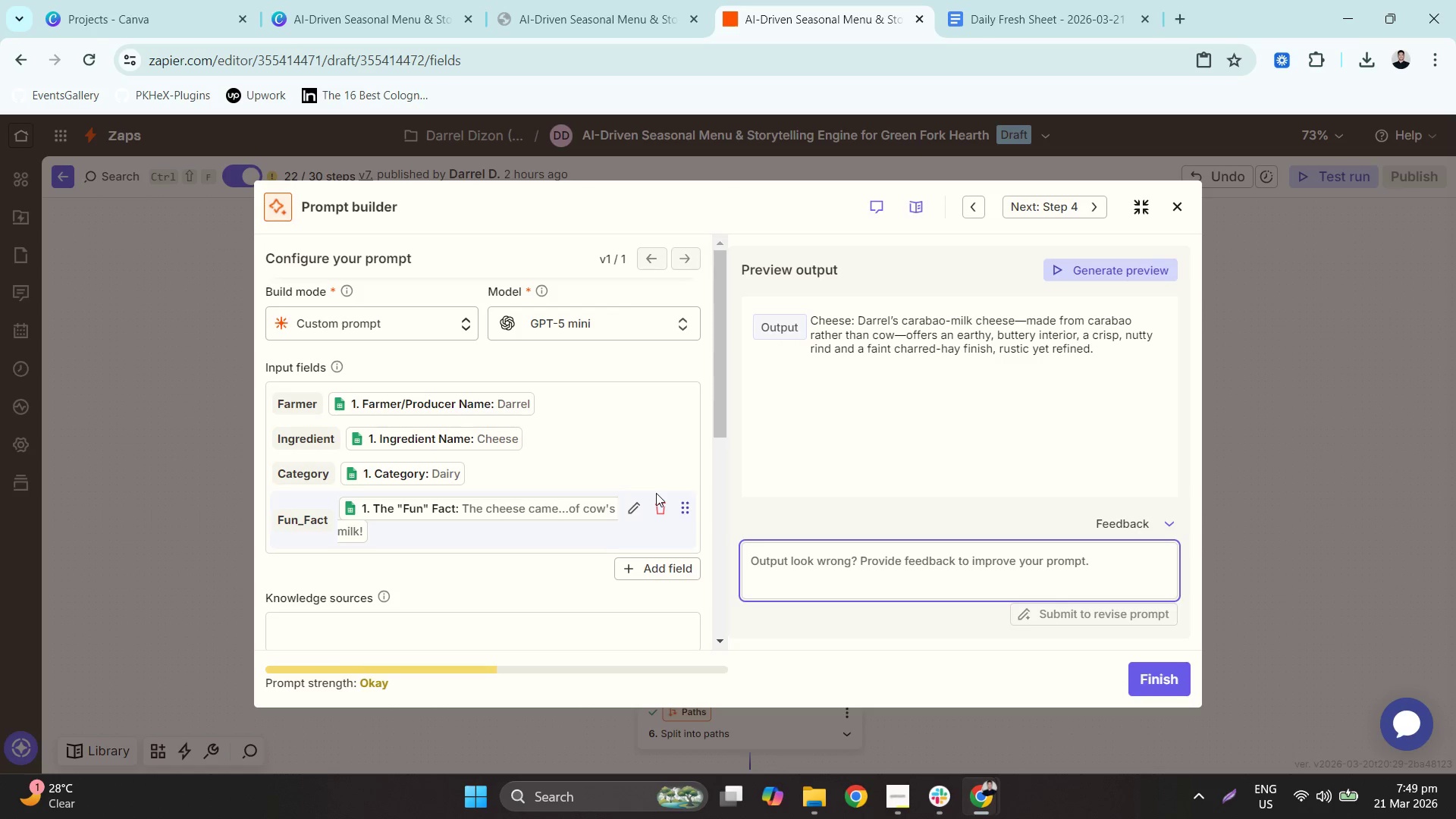 
left_click([908, 793])